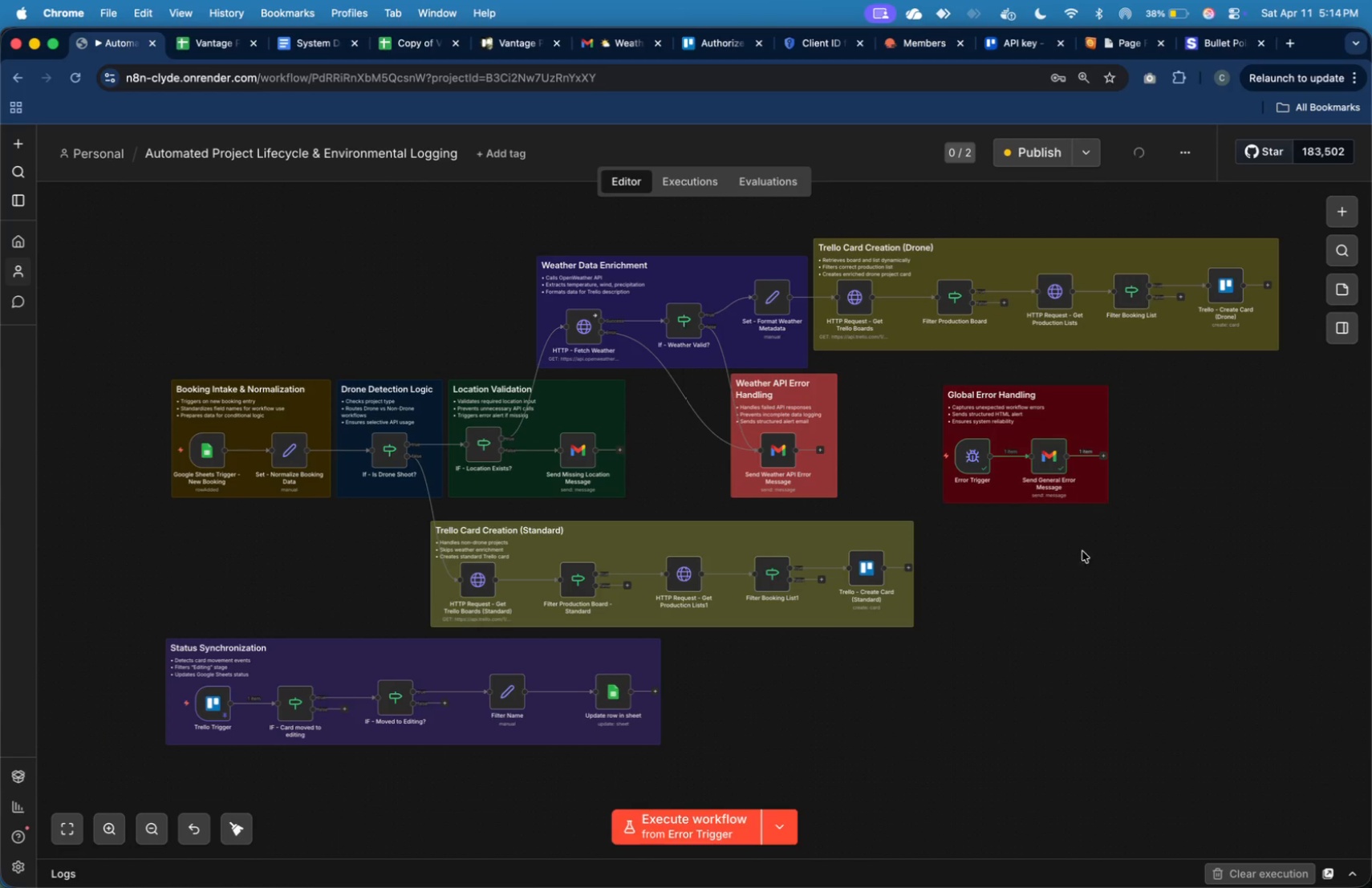 
left_click_drag(start_coordinate=[1151, 541], to_coordinate=[903, 368])
 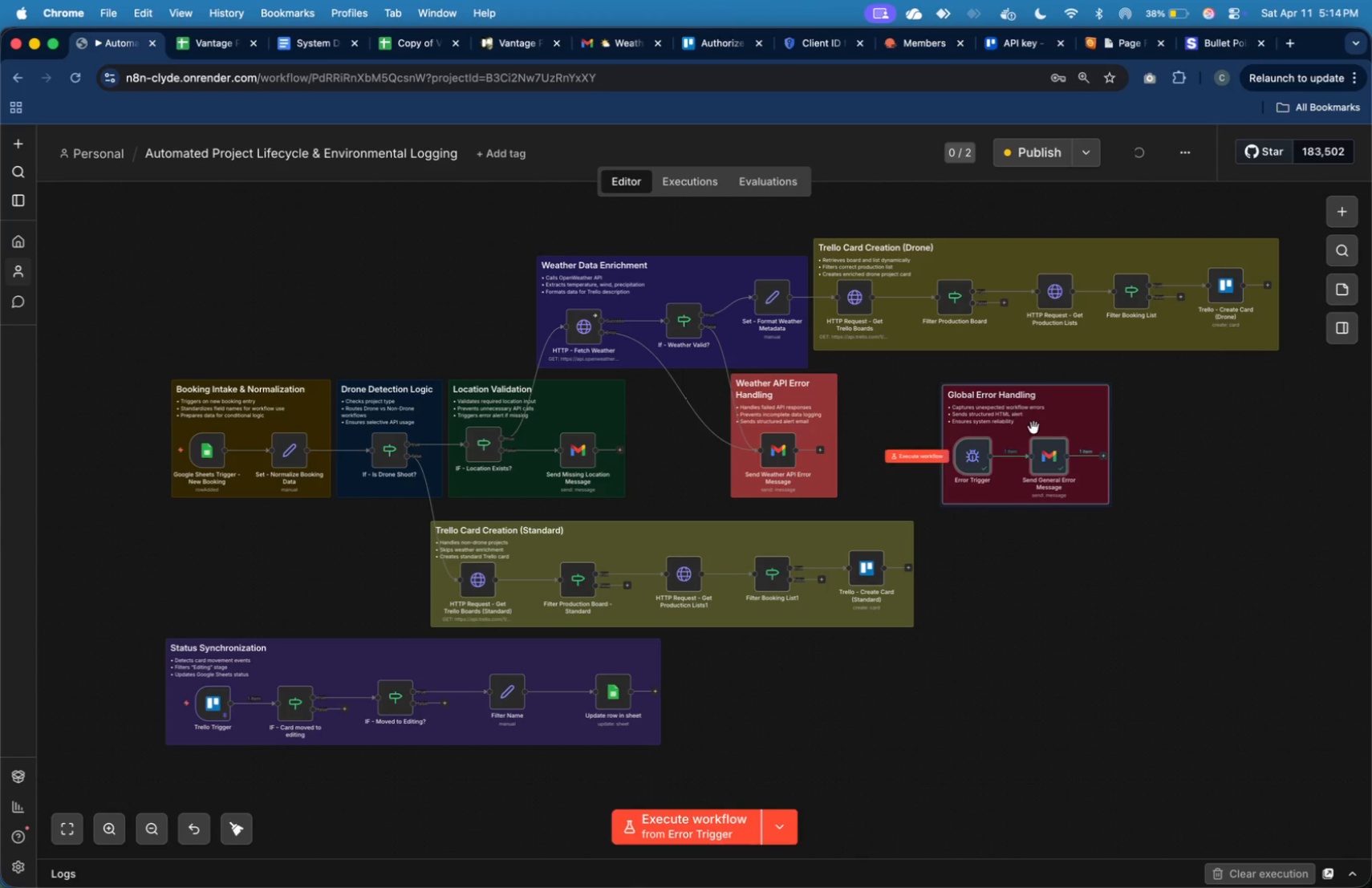 
left_click_drag(start_coordinate=[1033, 428], to_coordinate=[970, 420])
 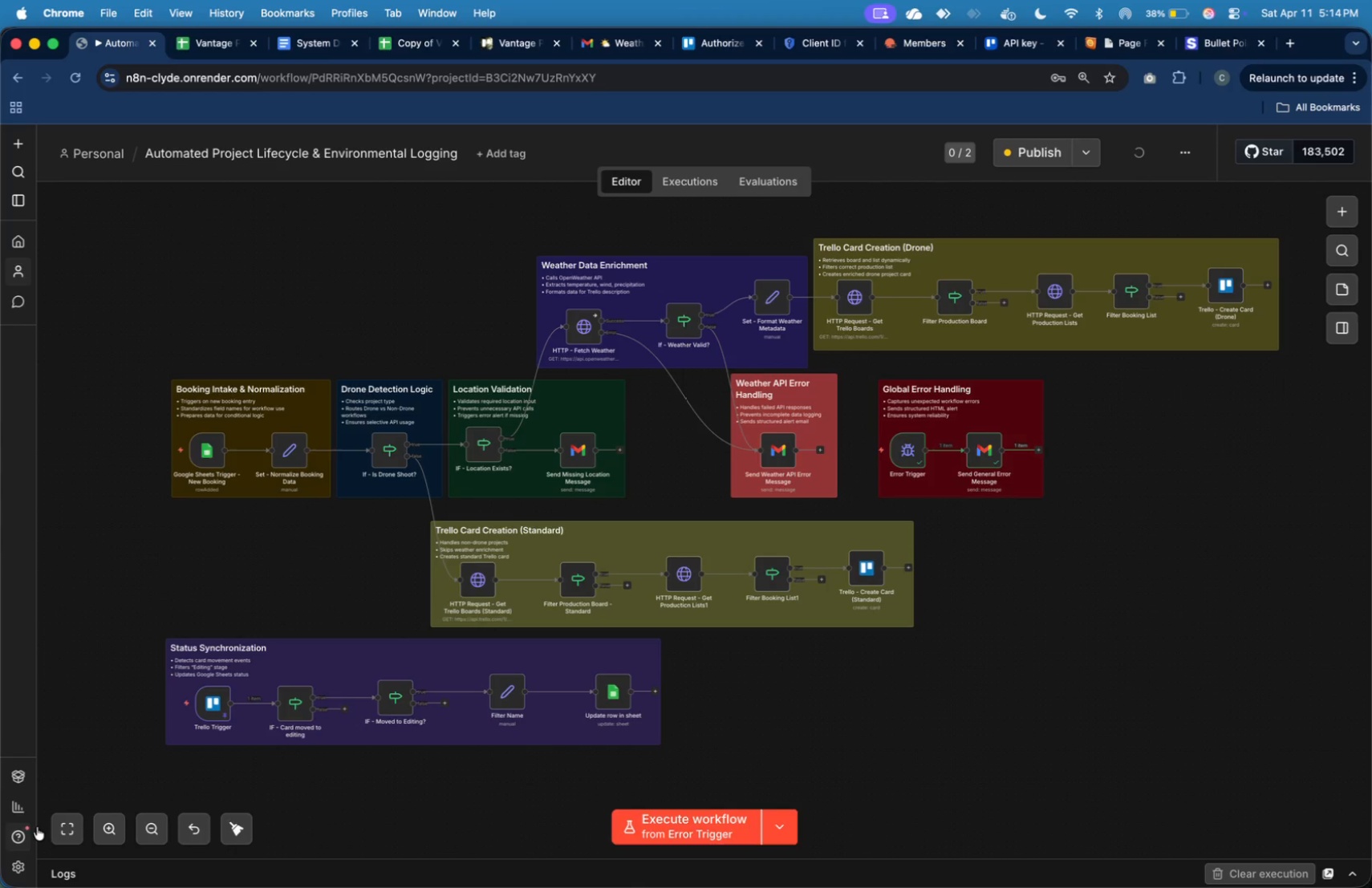 
left_click([55, 831])
 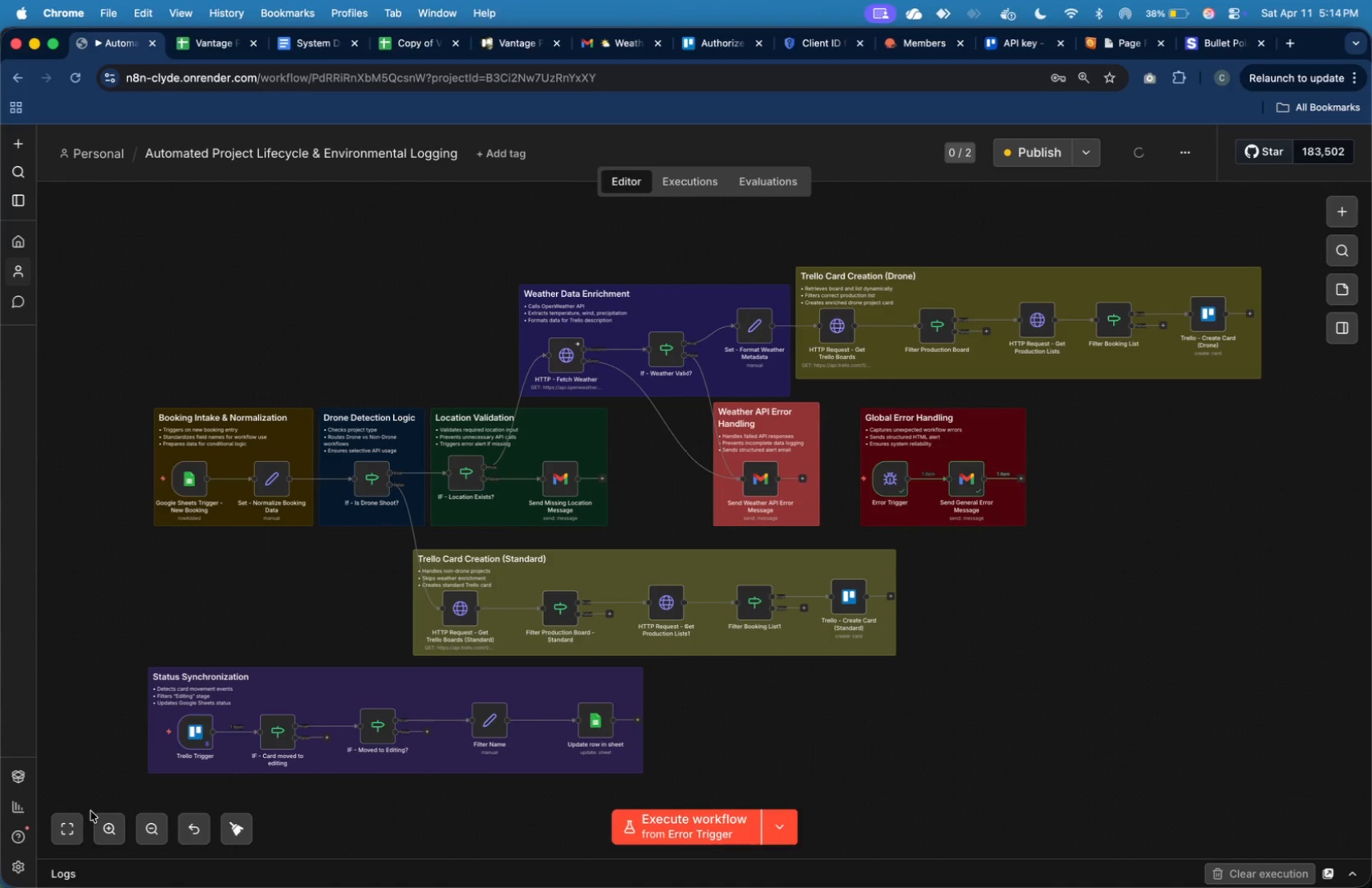 
wait(9.46)
 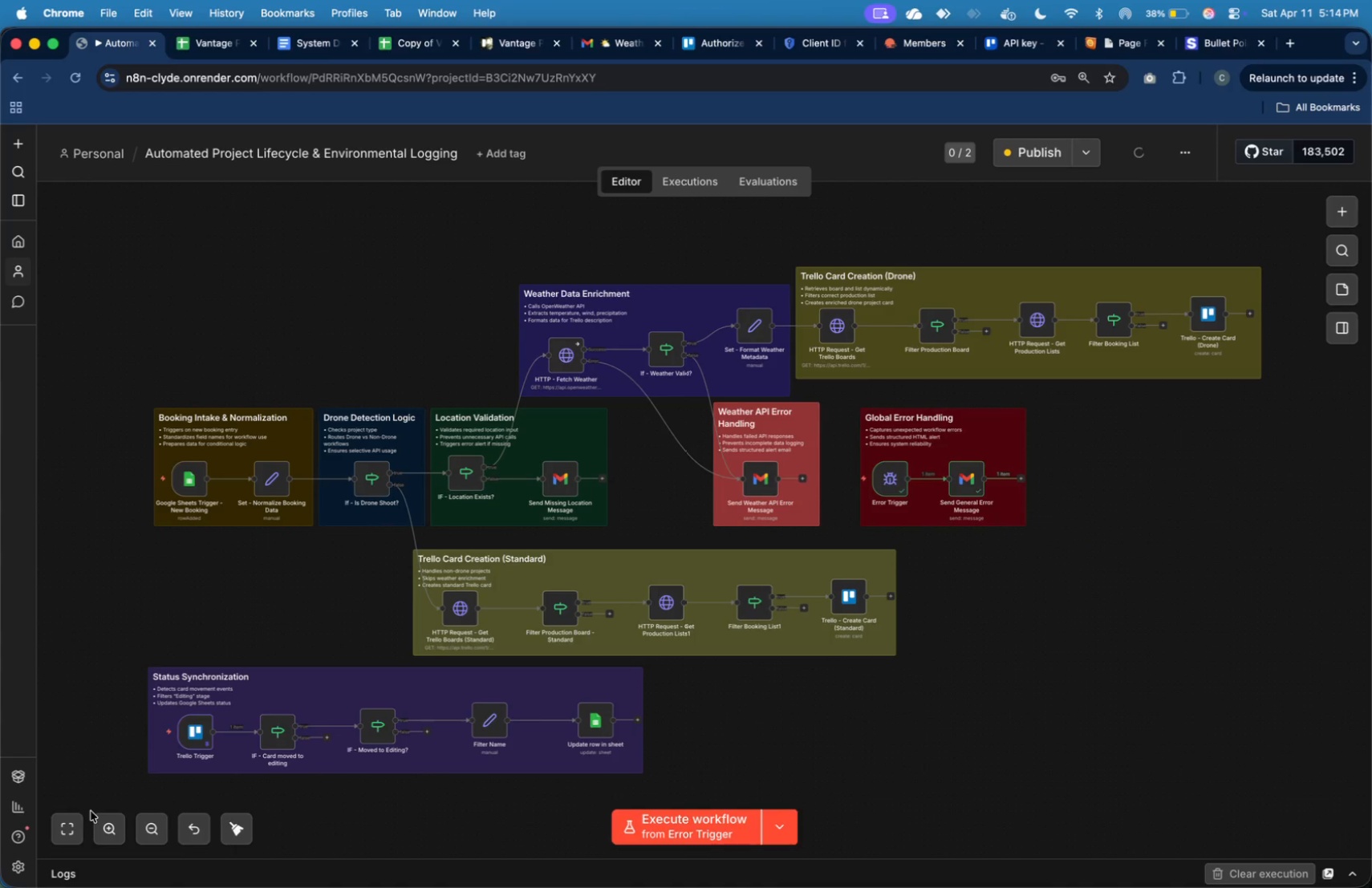 
double_click([108, 833])
 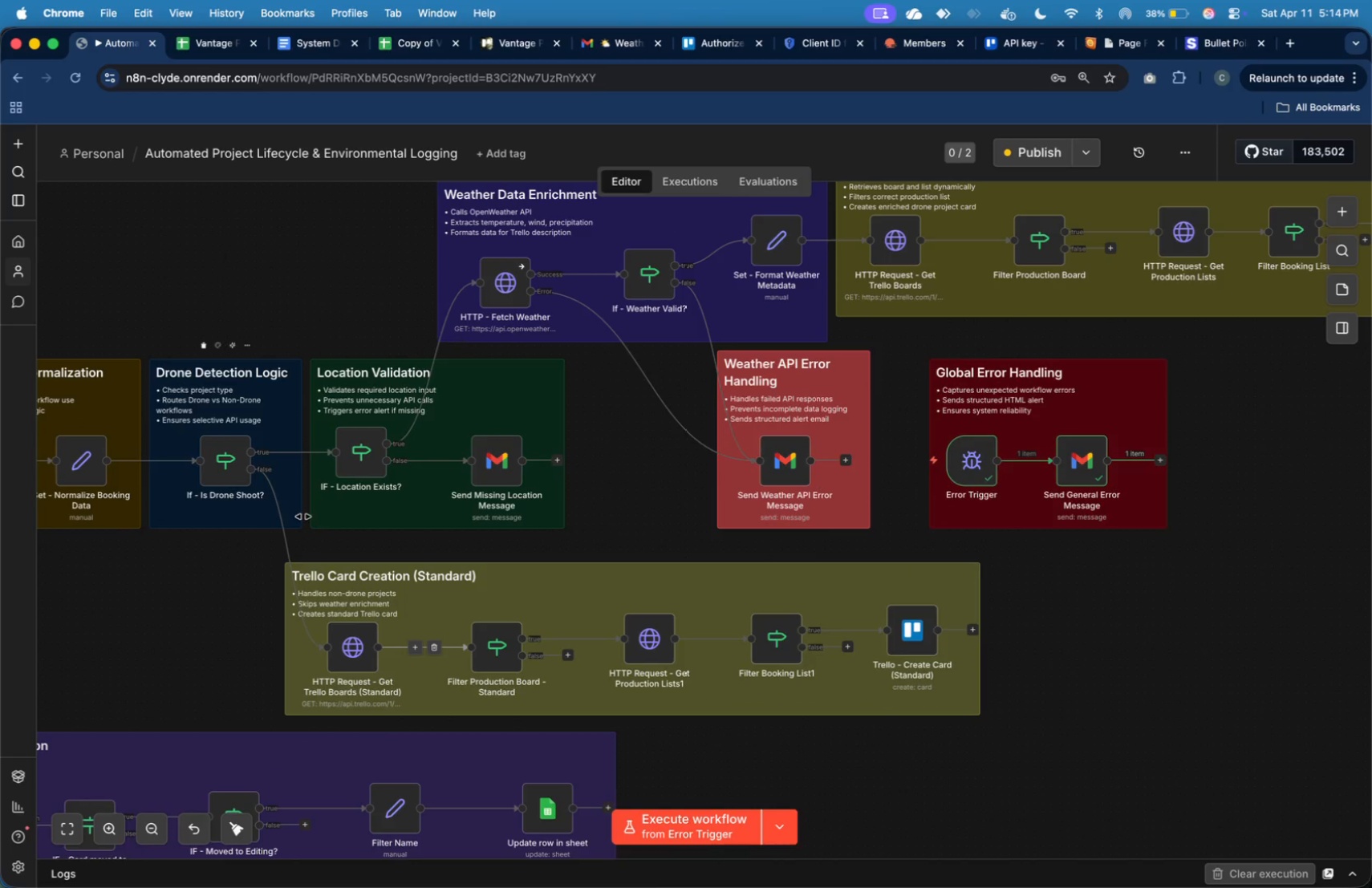 
key(Meta+Tab)
 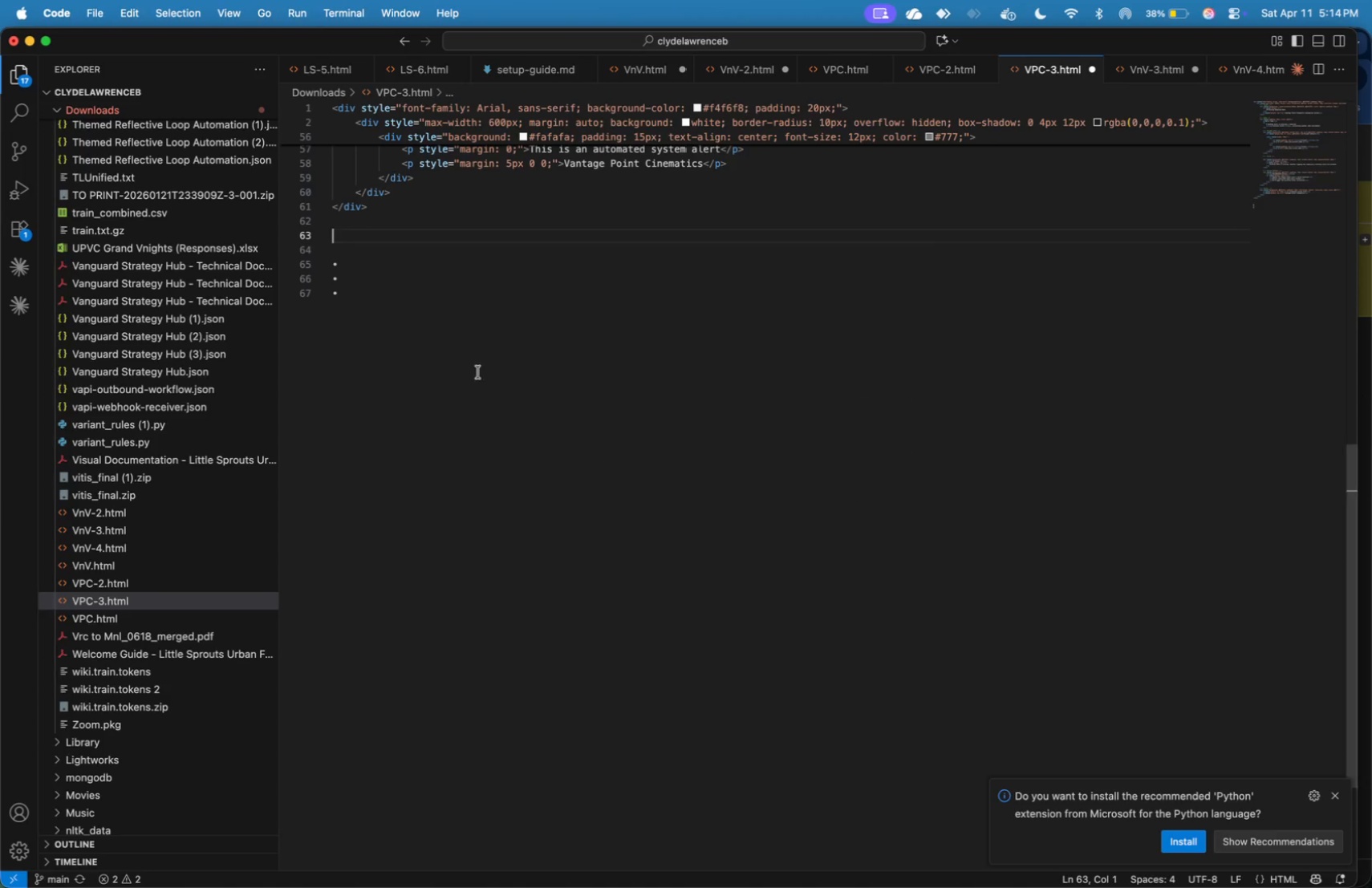 
key(Meta+CommandLeft)
 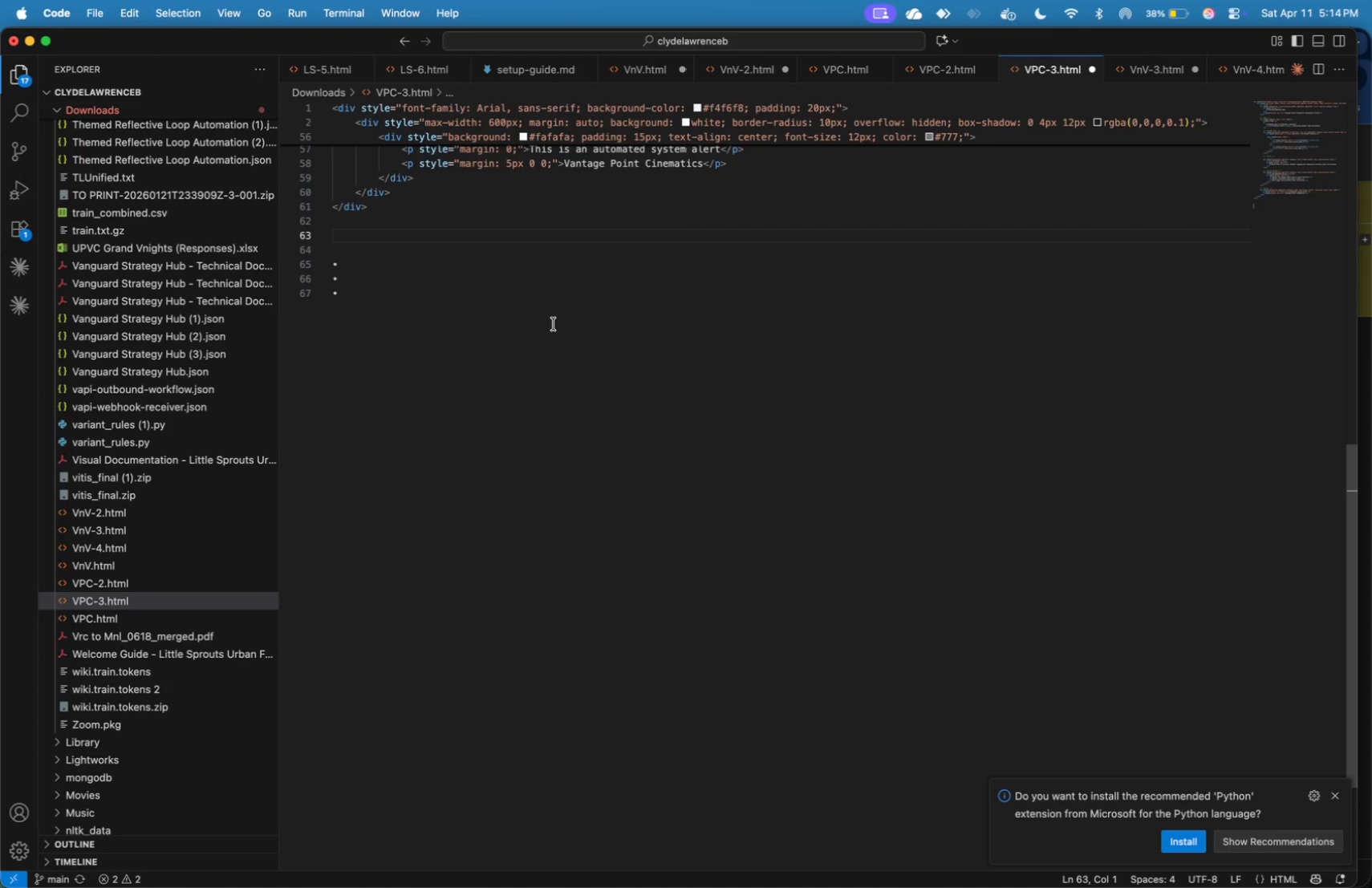 
key(Meta+Tab)
 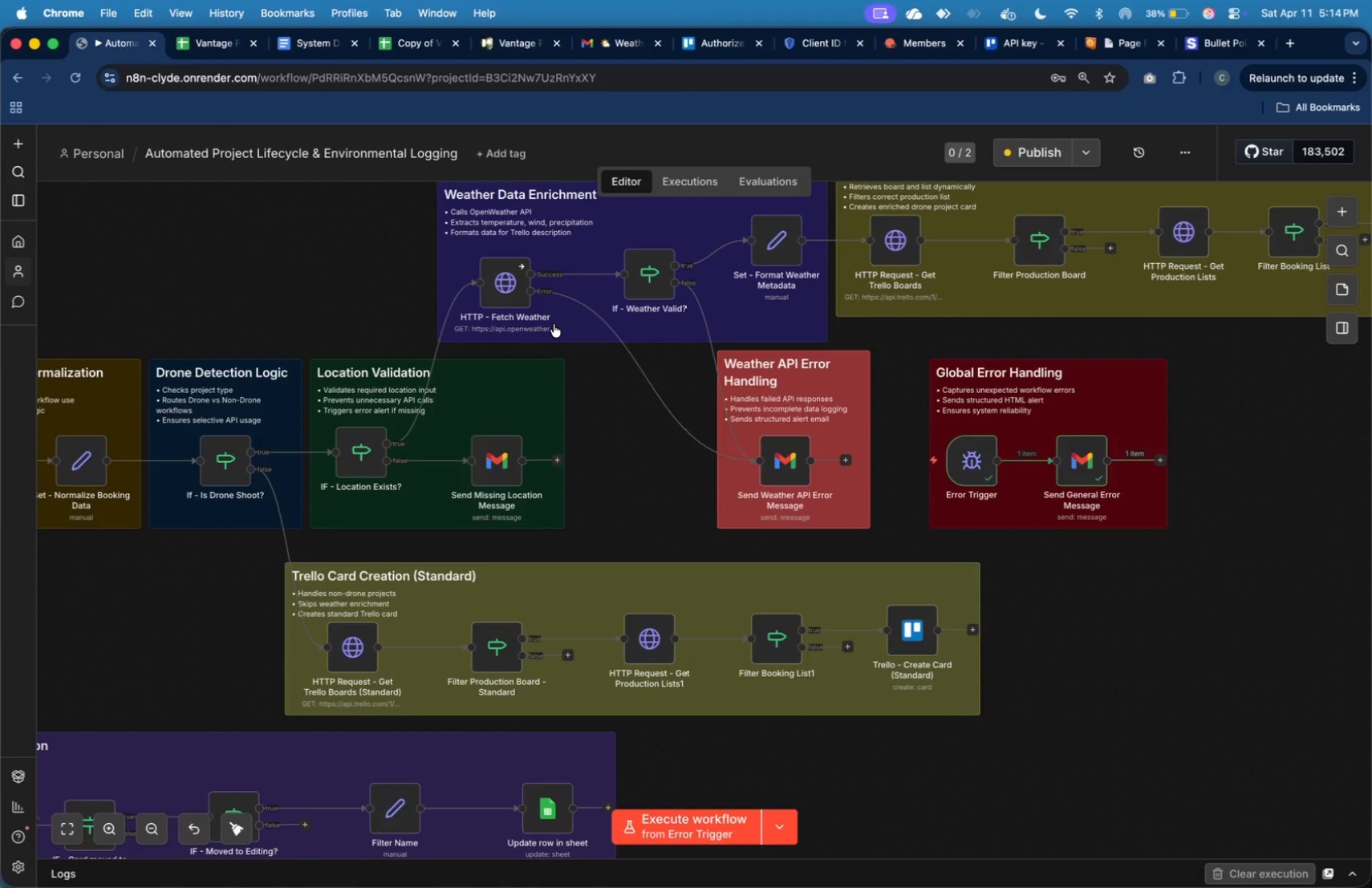 
key(Meta+Tab)
 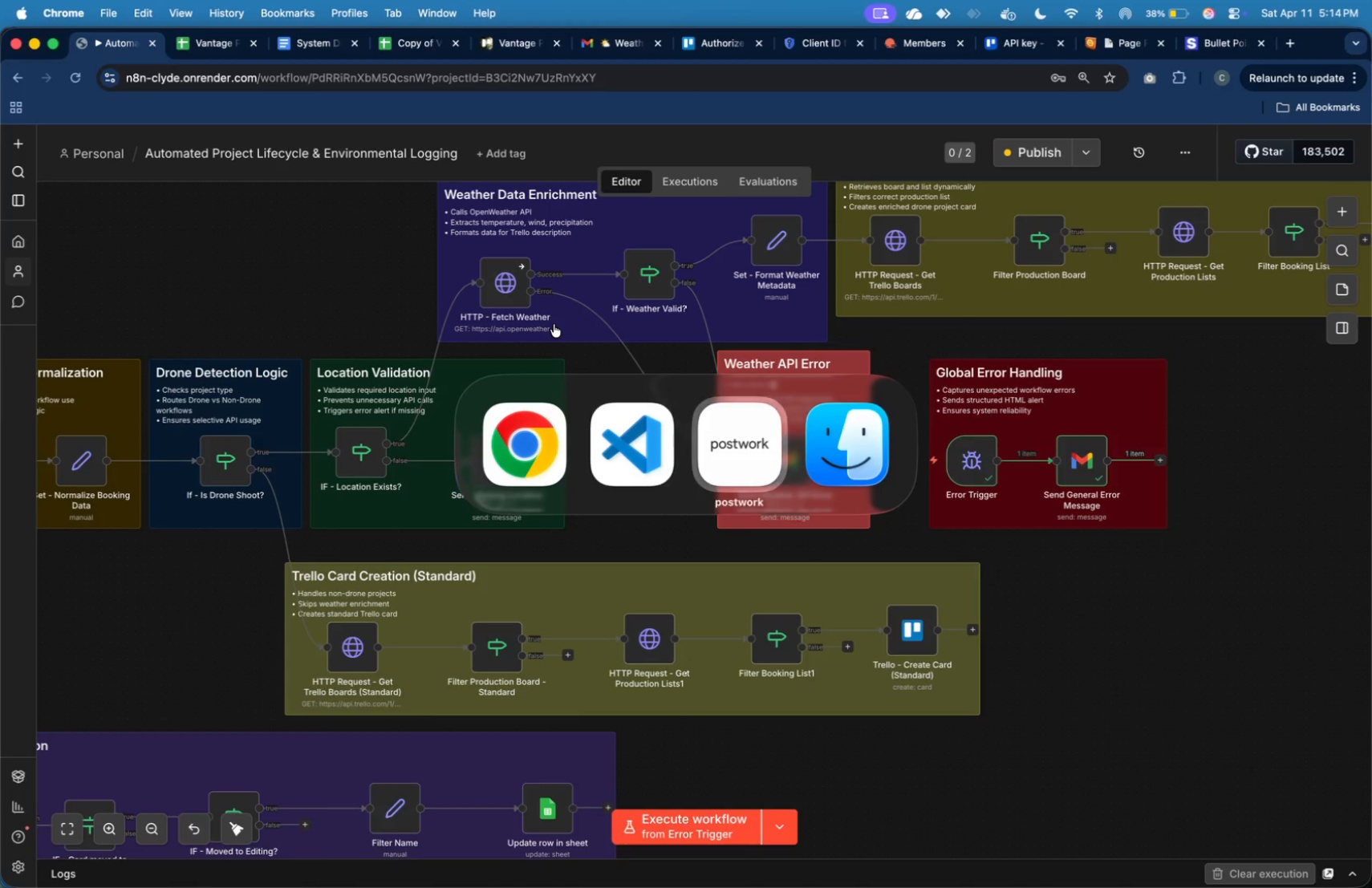 
key(Meta+Tab)